 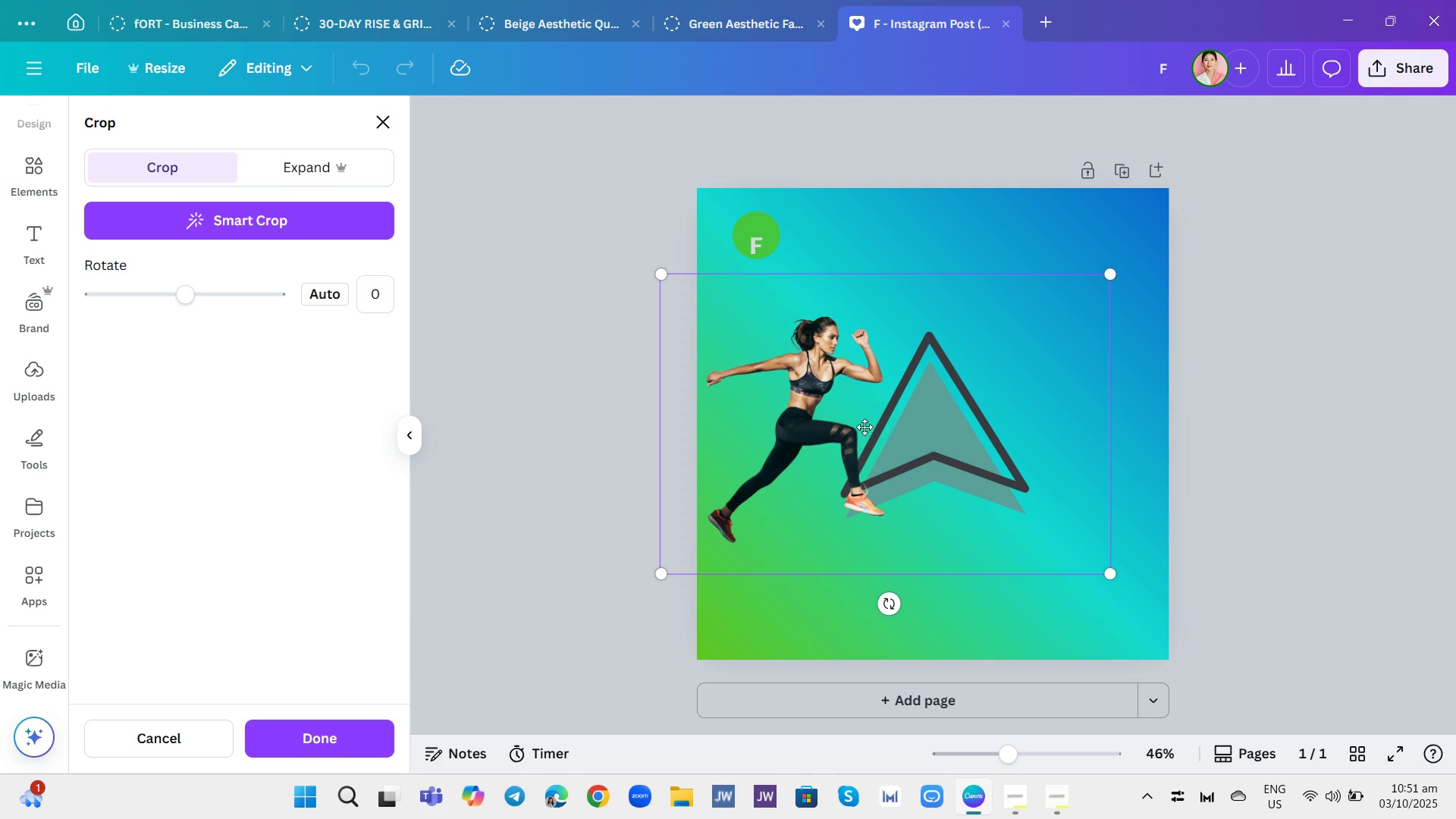 
left_click([920, 437])
 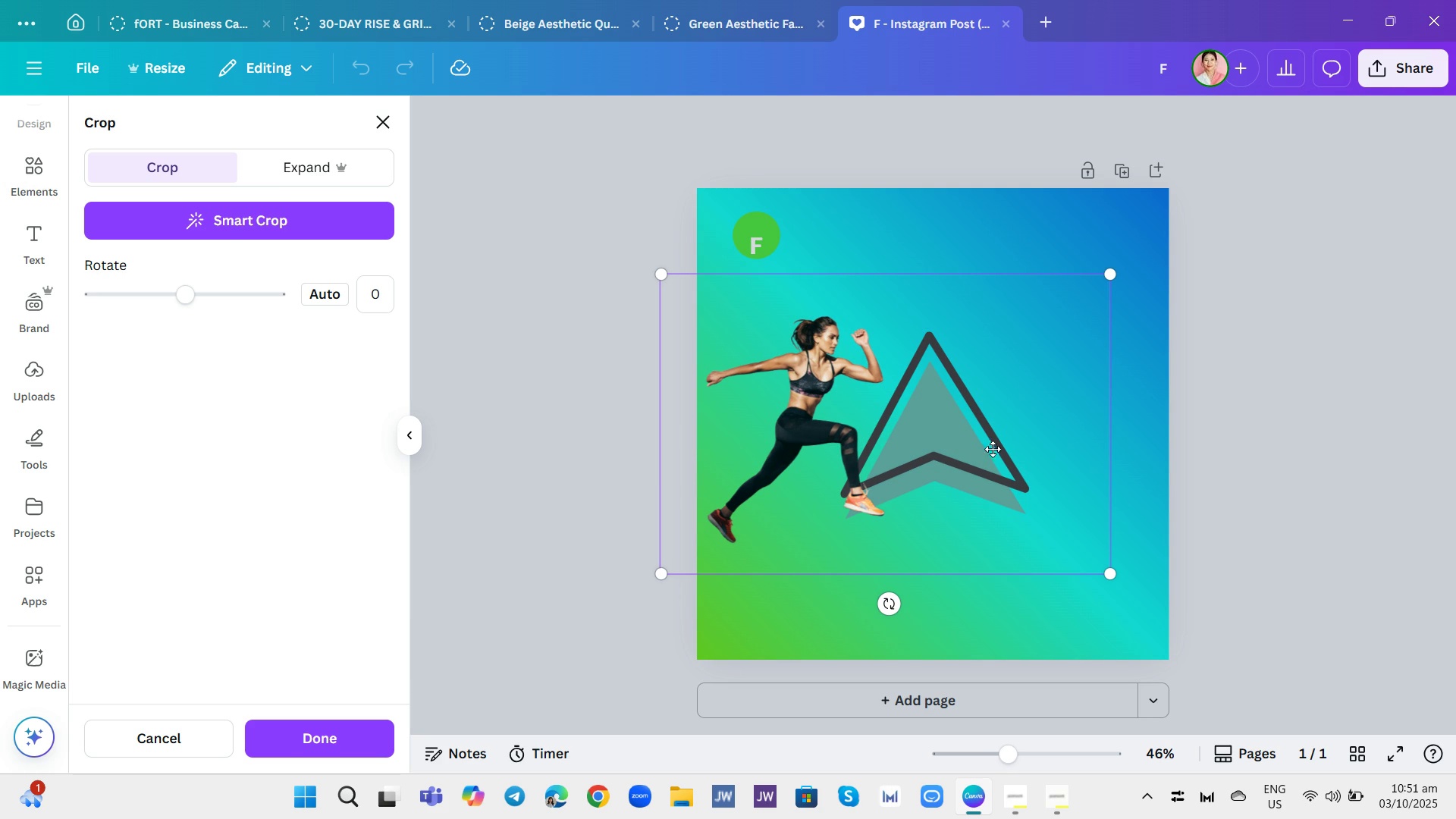 
left_click([991, 448])
 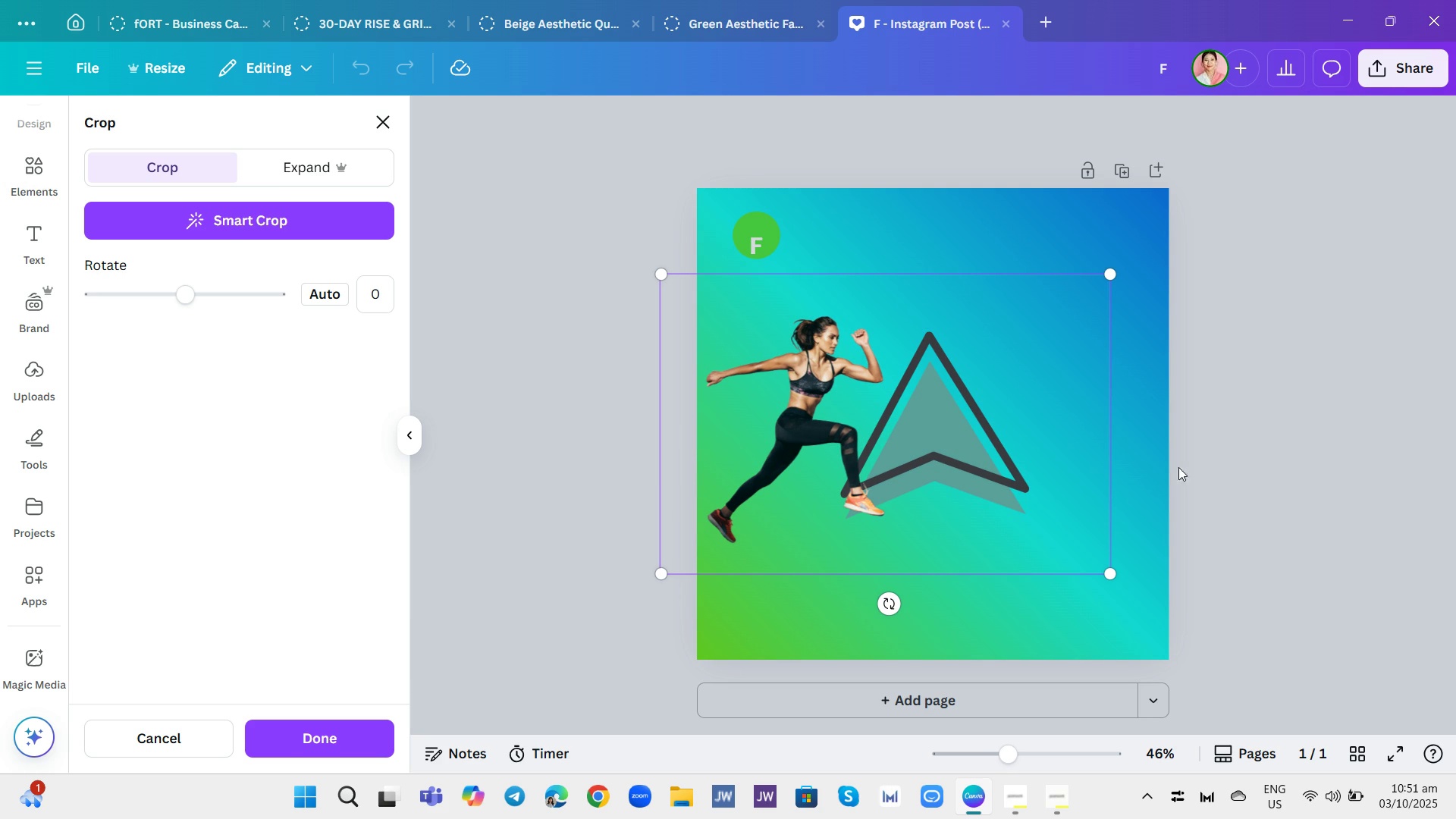 
left_click([1225, 446])
 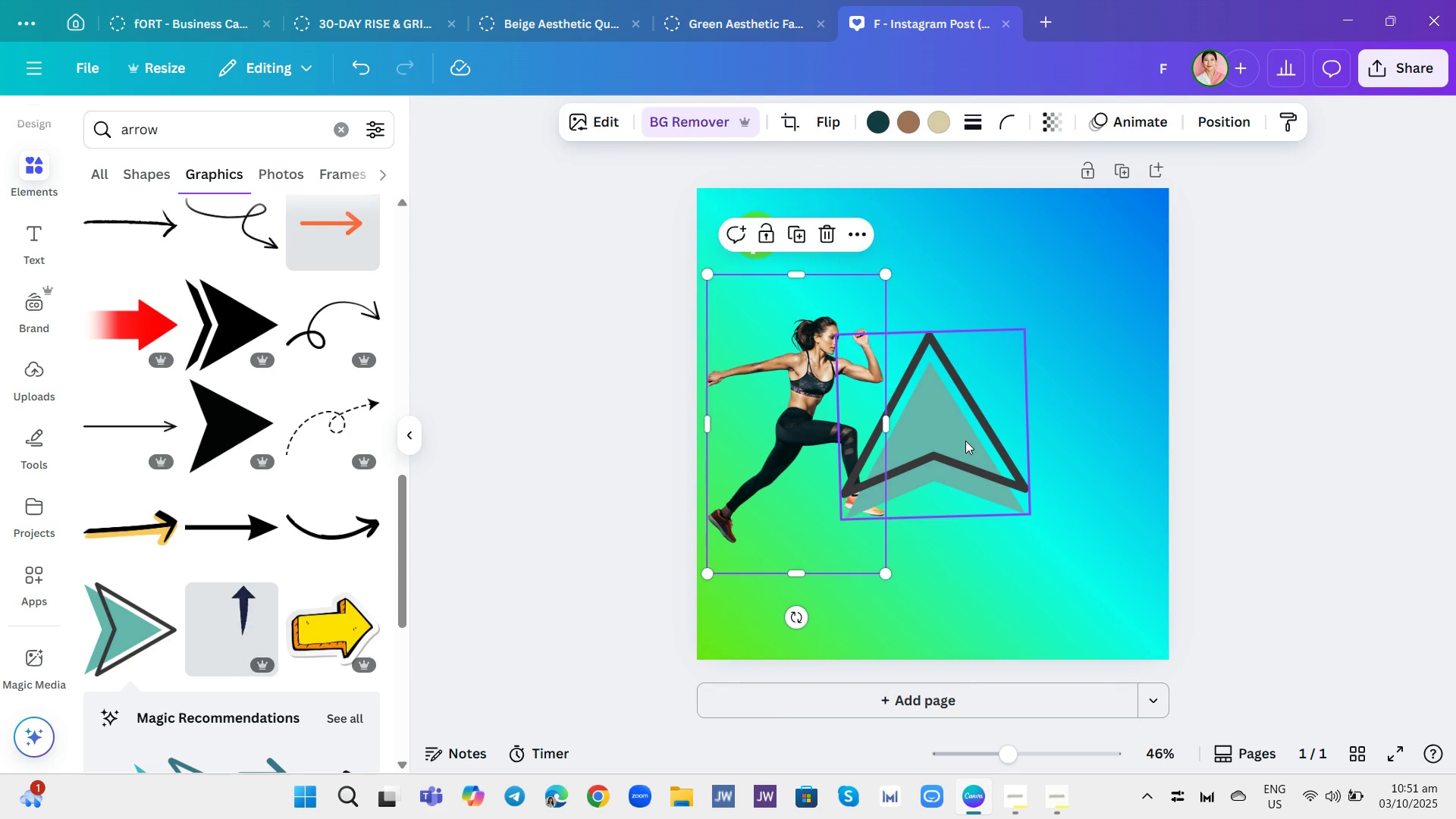 
left_click([965, 441])